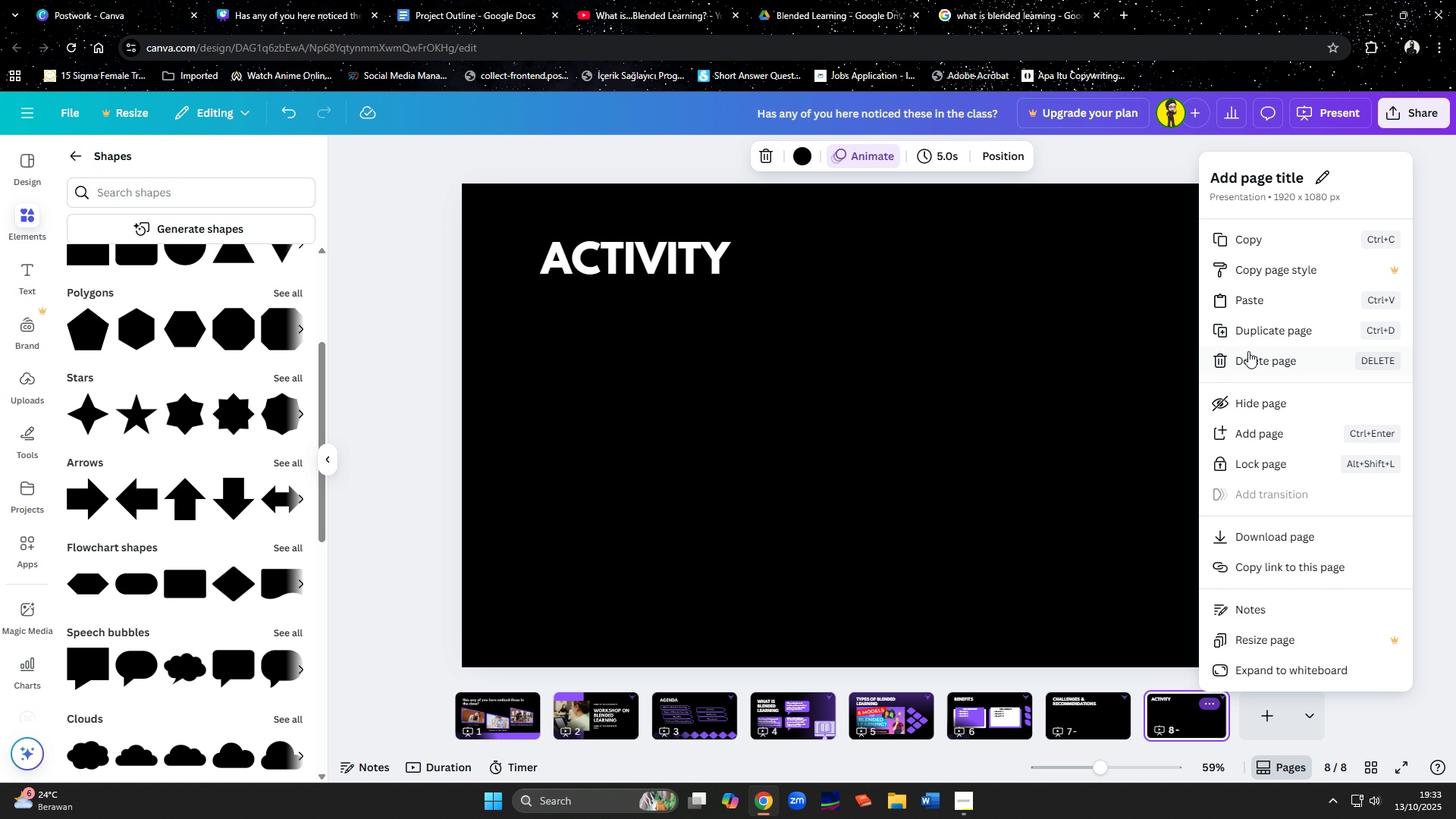 
left_click([1244, 335])
 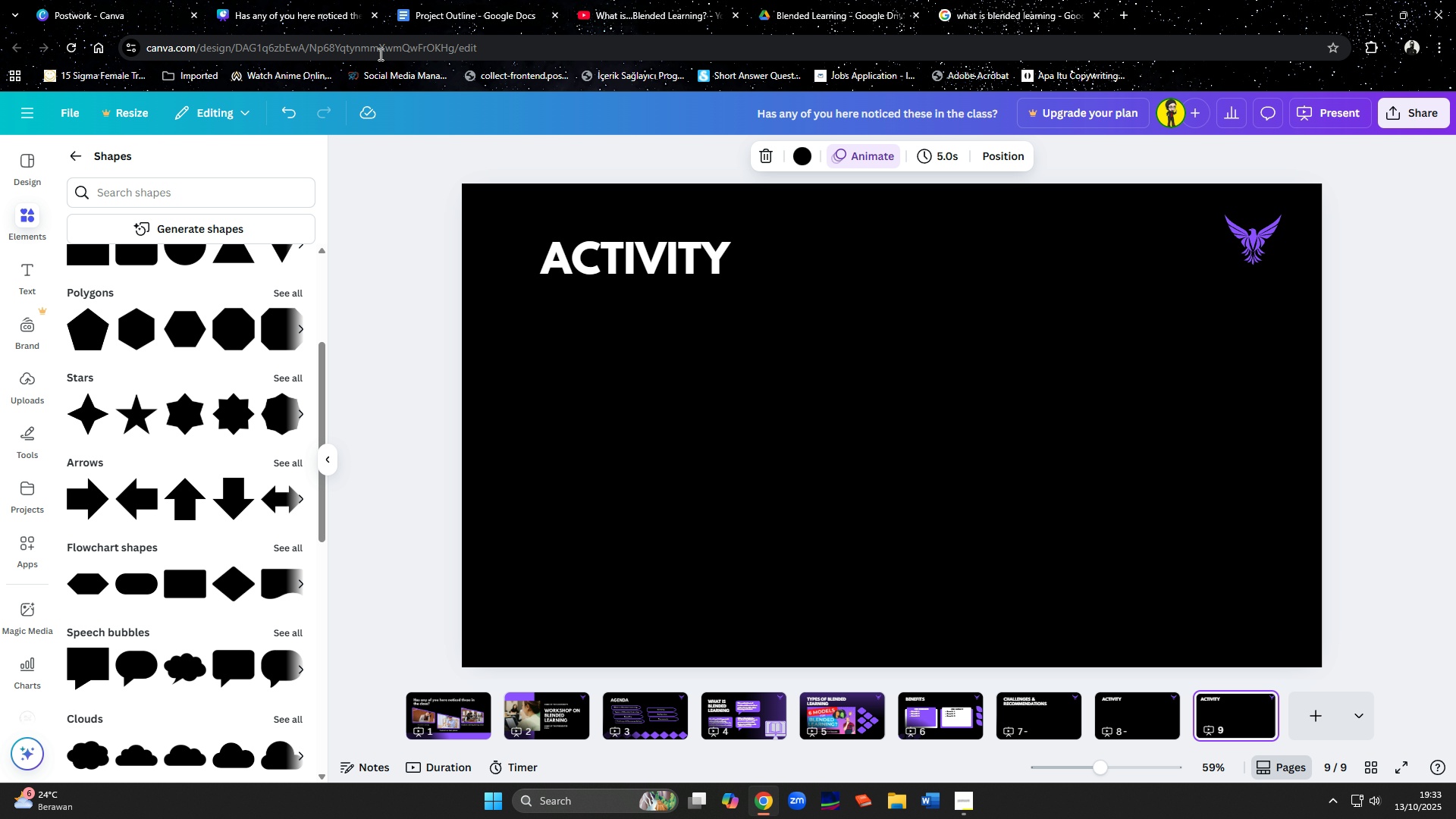 
left_click([449, 14])
 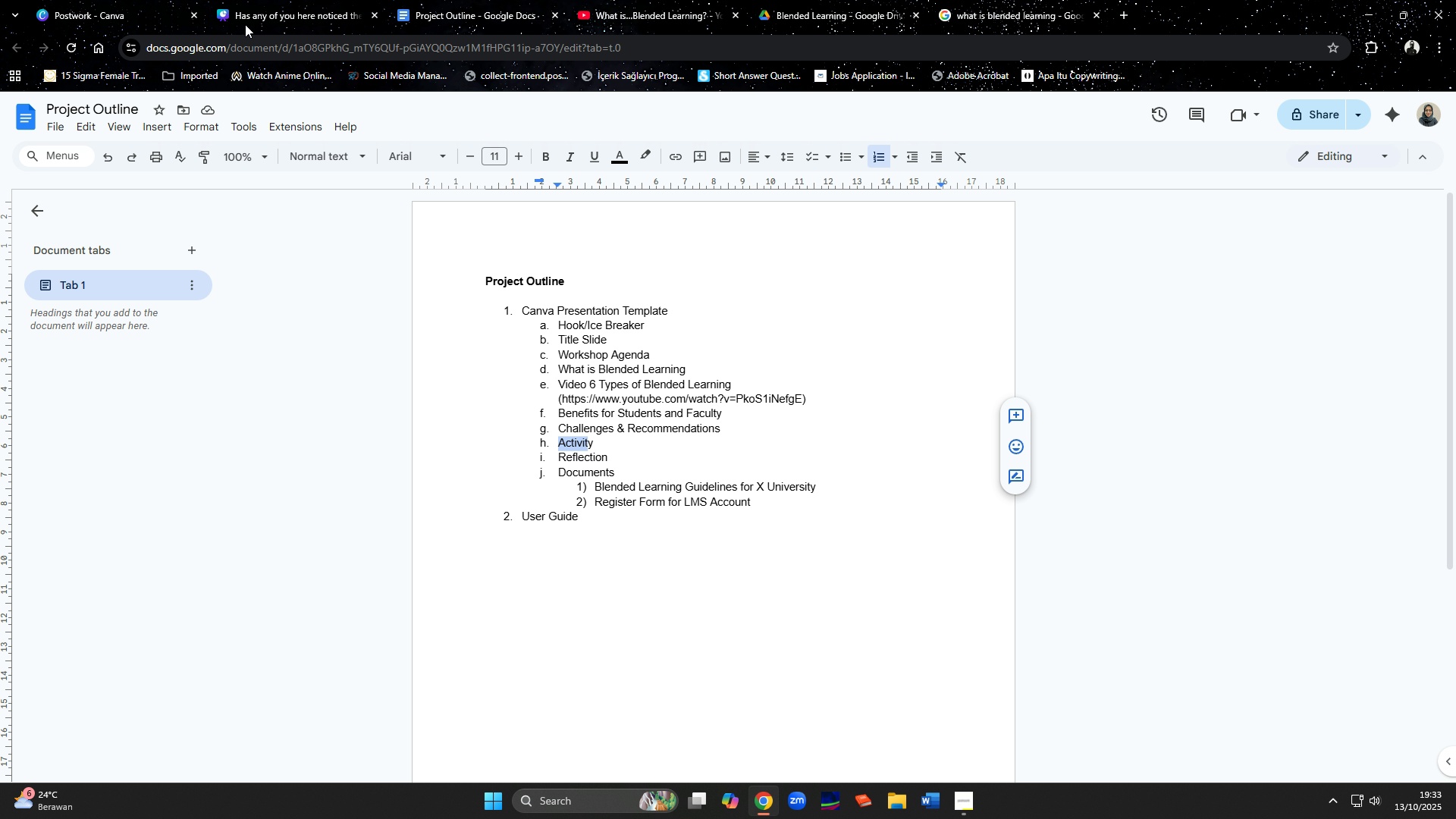 
left_click([242, 3])
 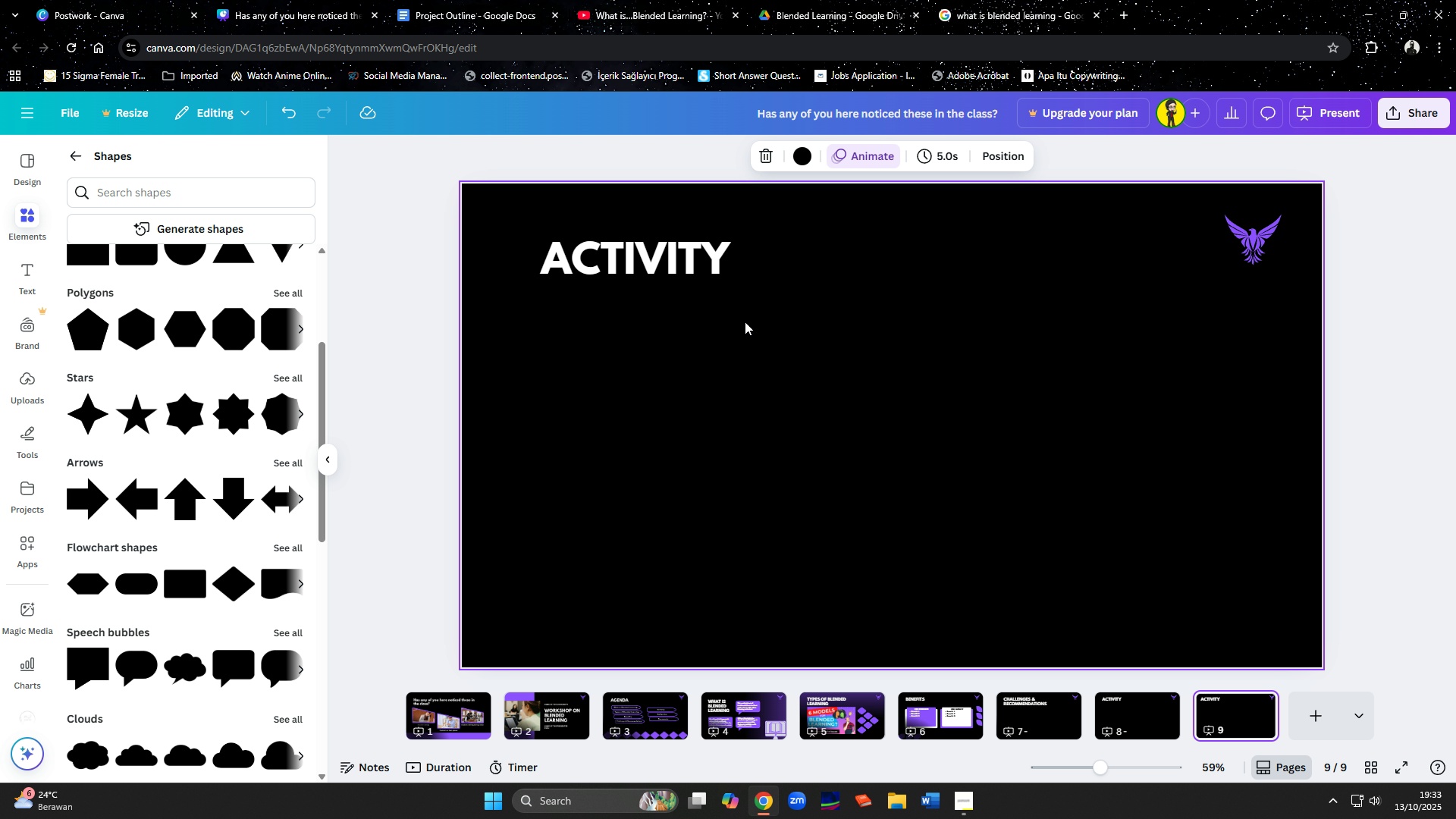 
left_click([717, 277])
 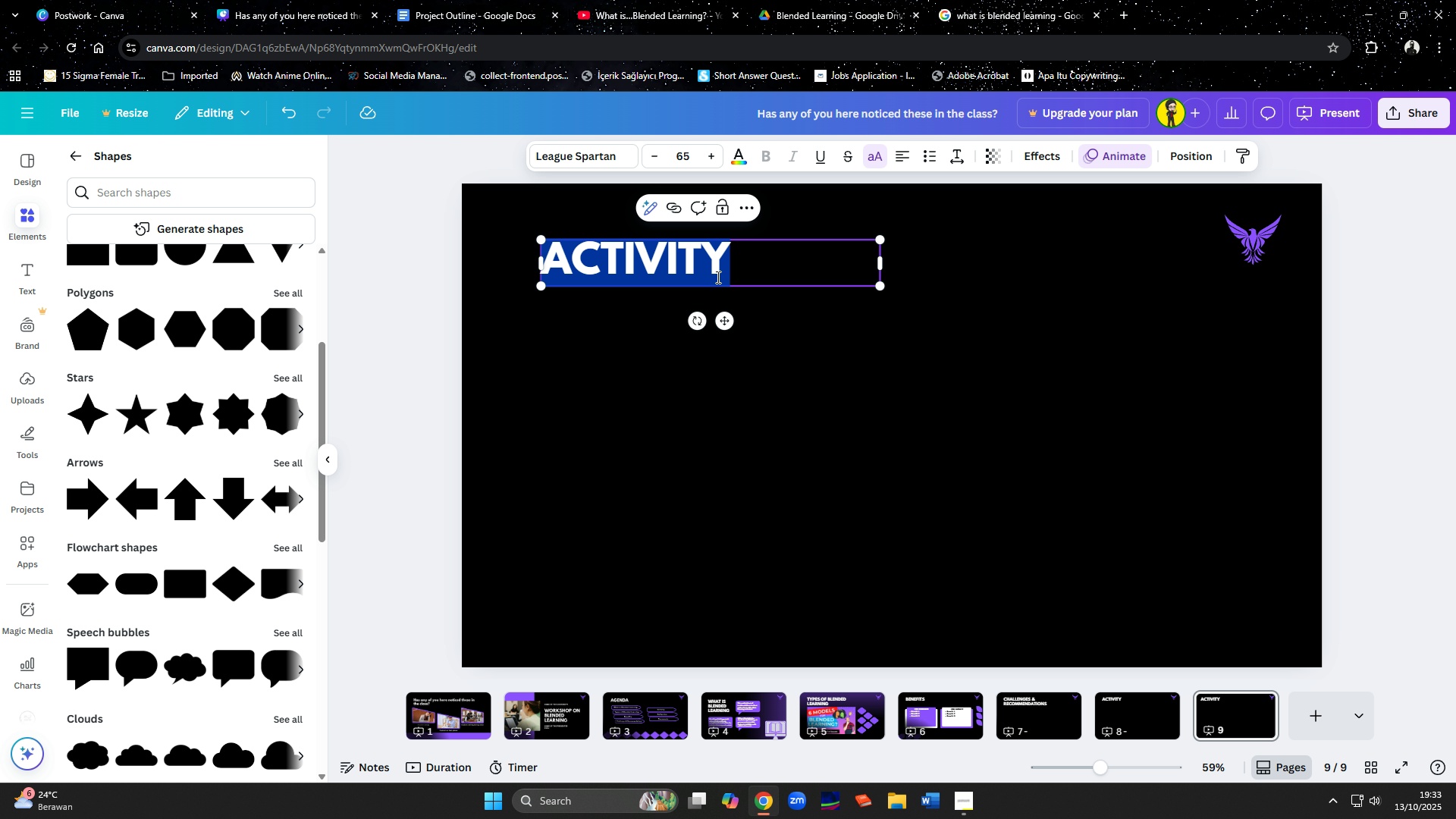 
double_click([717, 277])
 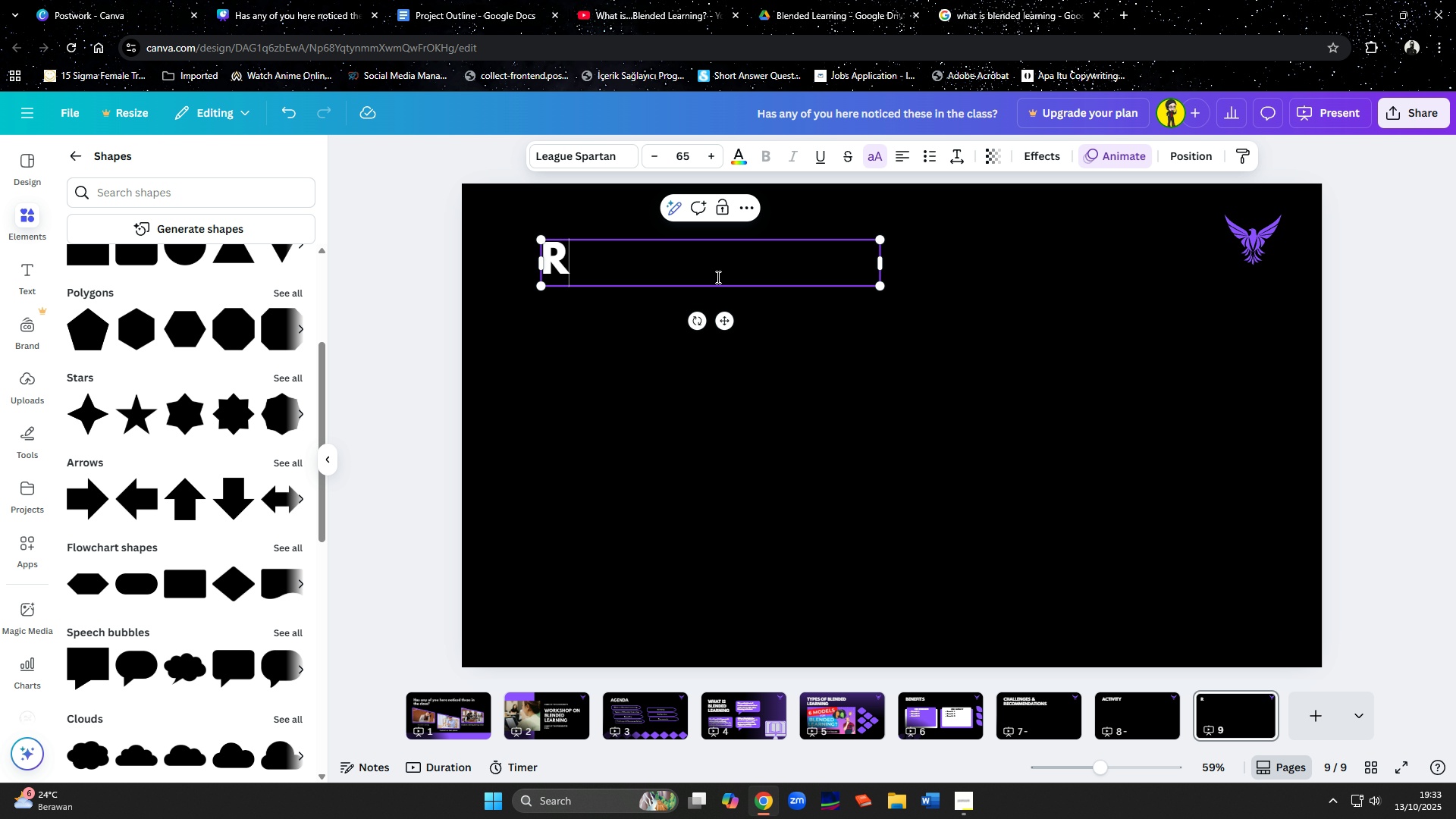 
type(REFLECTION)
 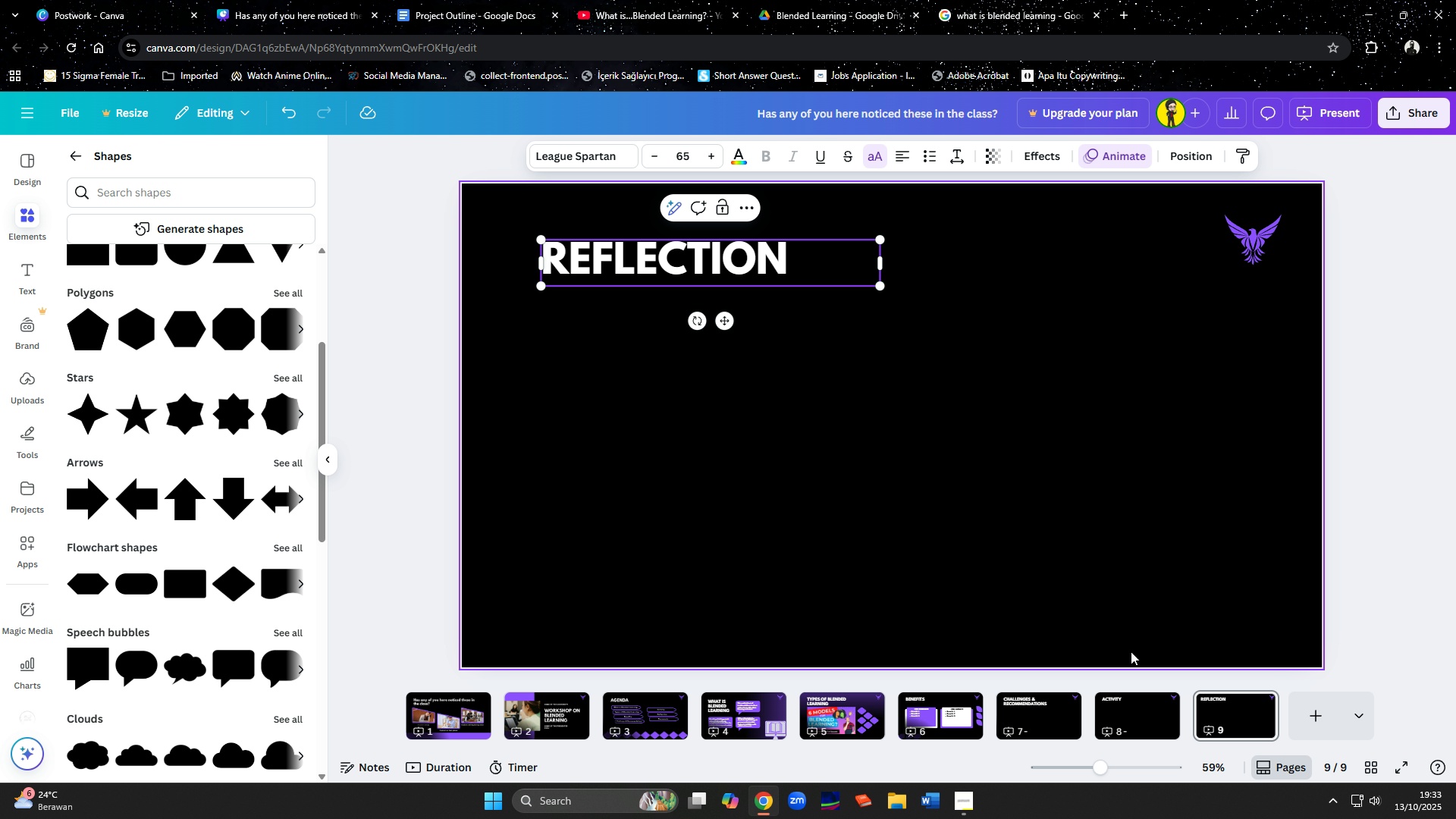 
left_click([1250, 701])
 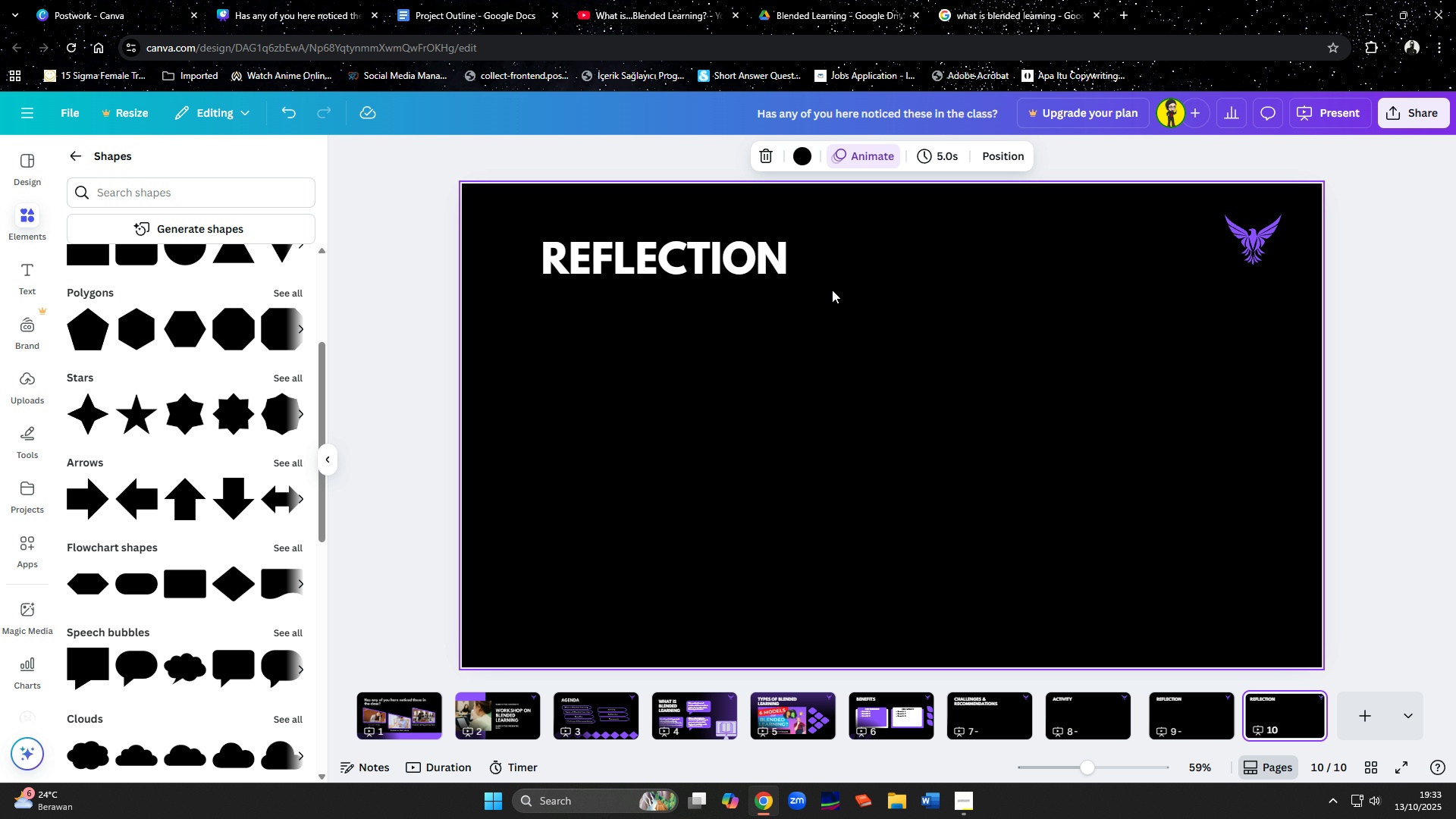 
double_click([736, 268])
 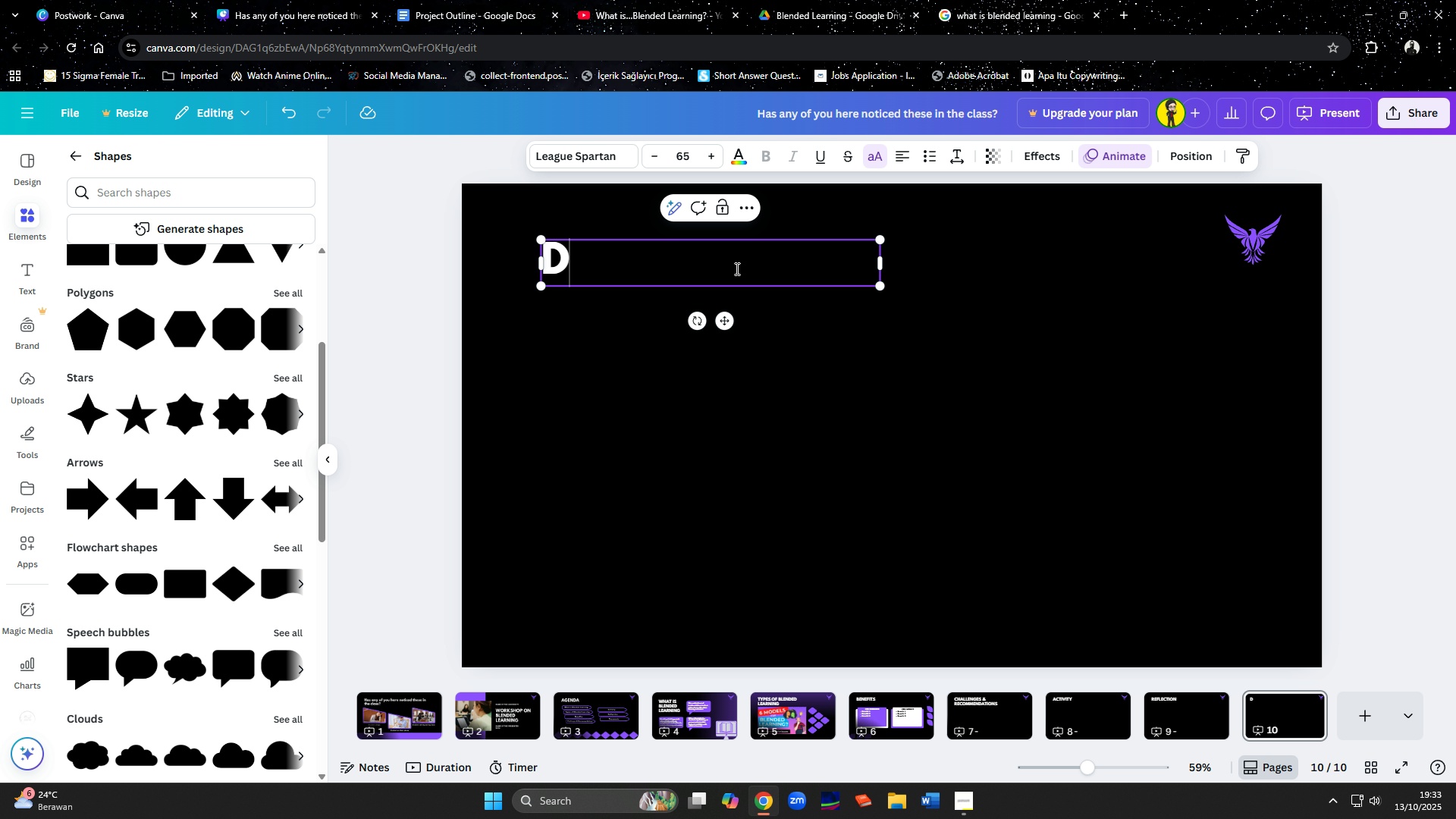 
type(DOCUMN[Insert]ENT)
 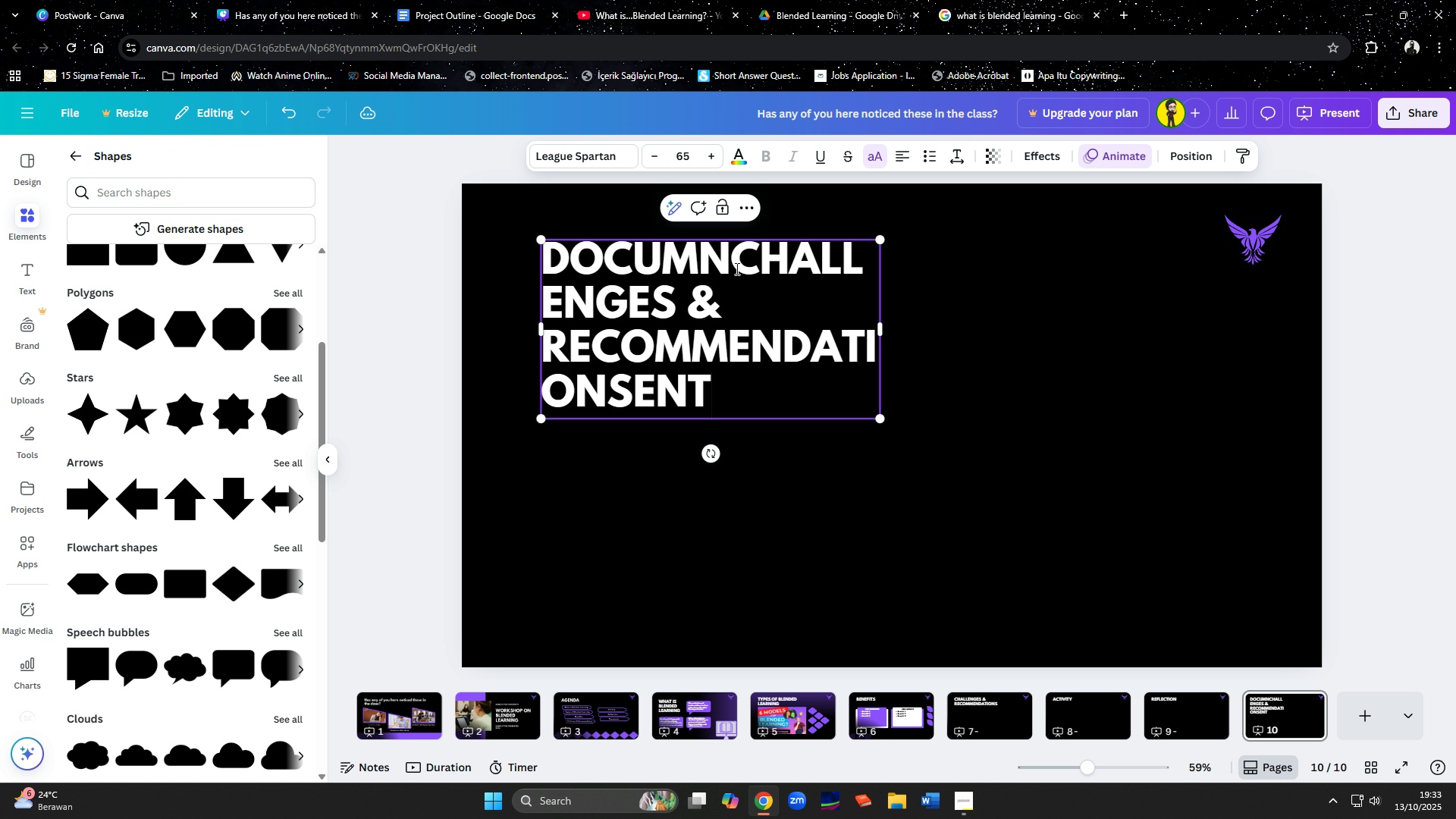 
key(Control+A)
 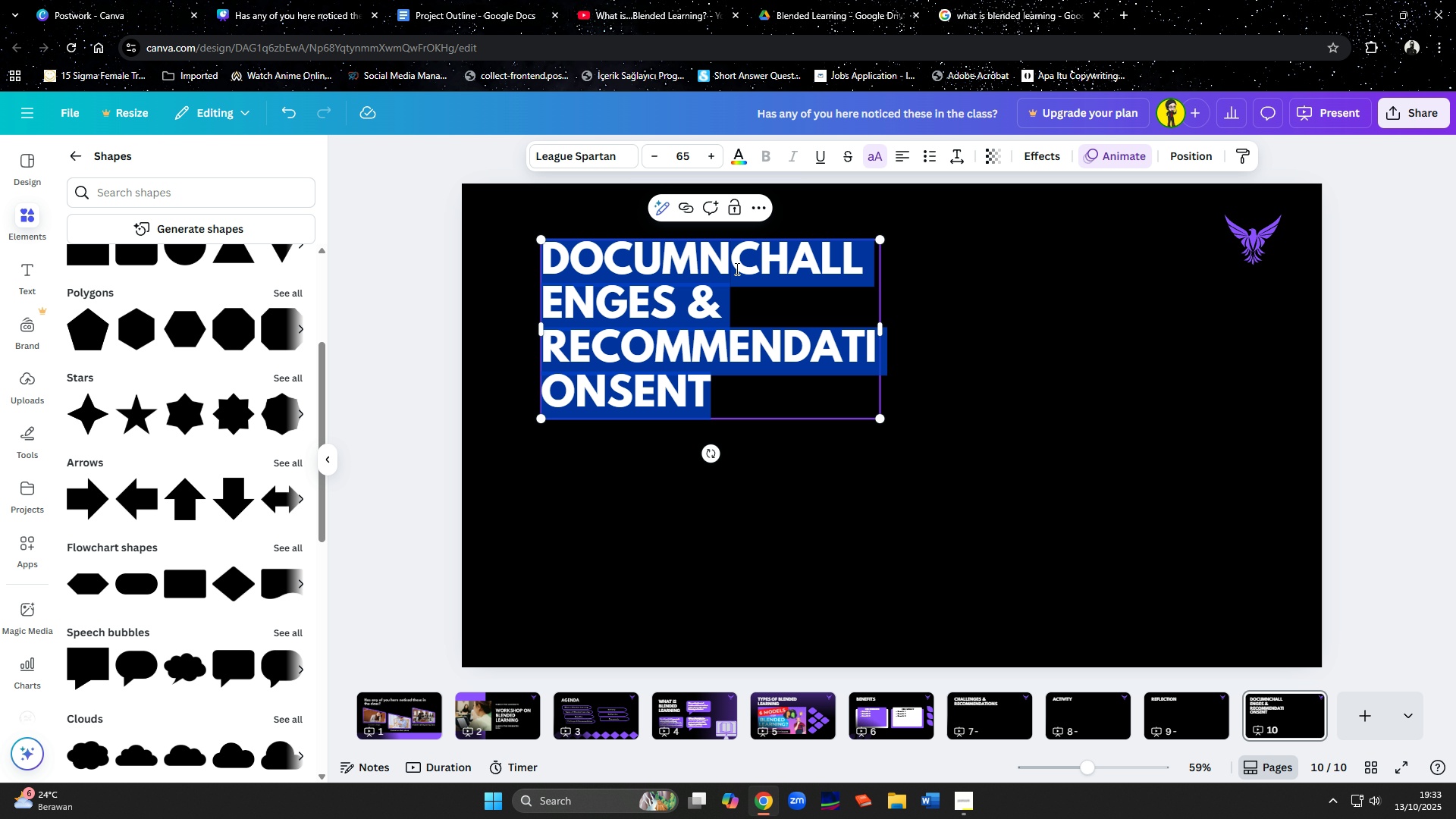 
type(DOCUMENTS)
 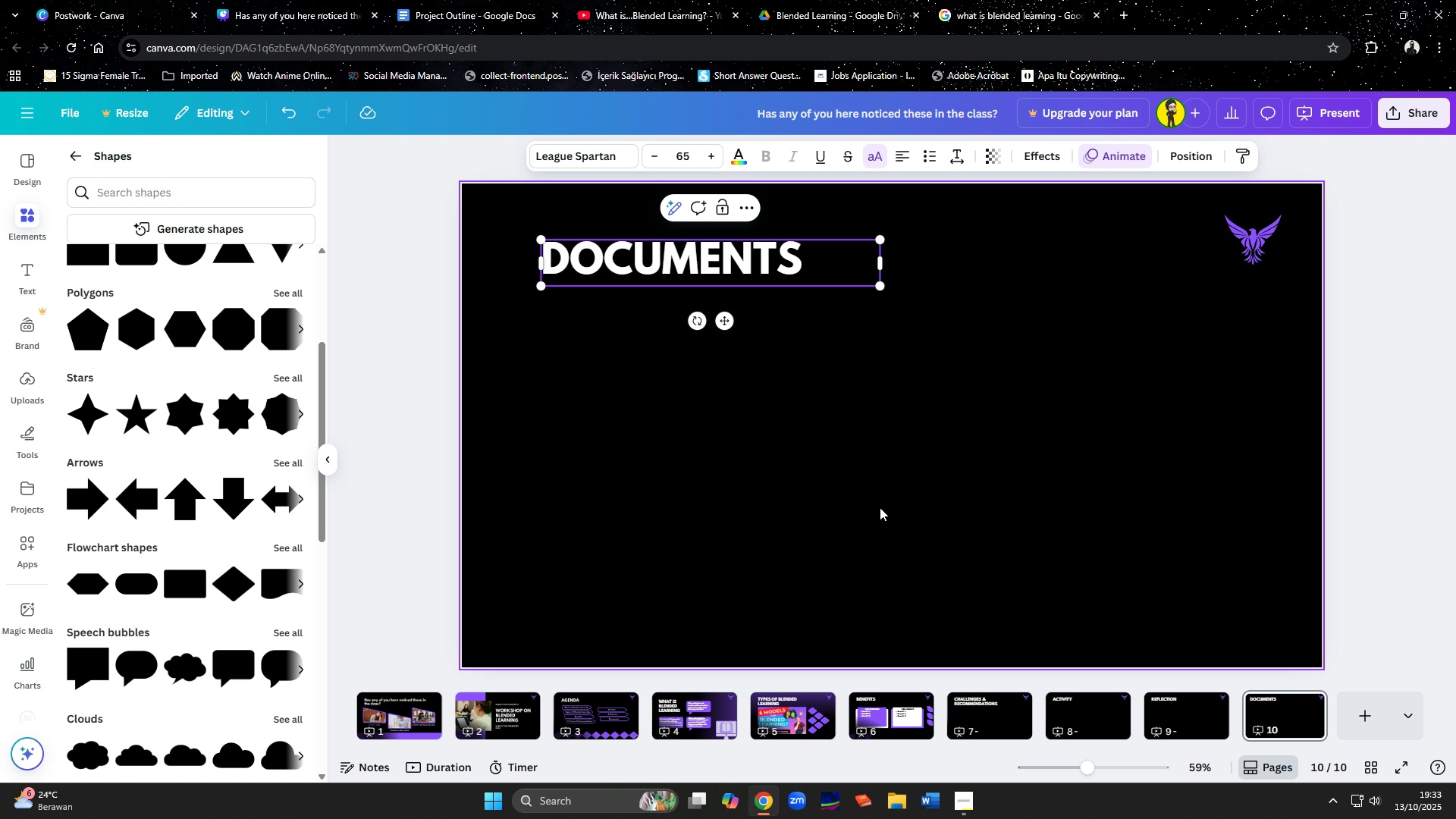 
left_click([891, 525])
 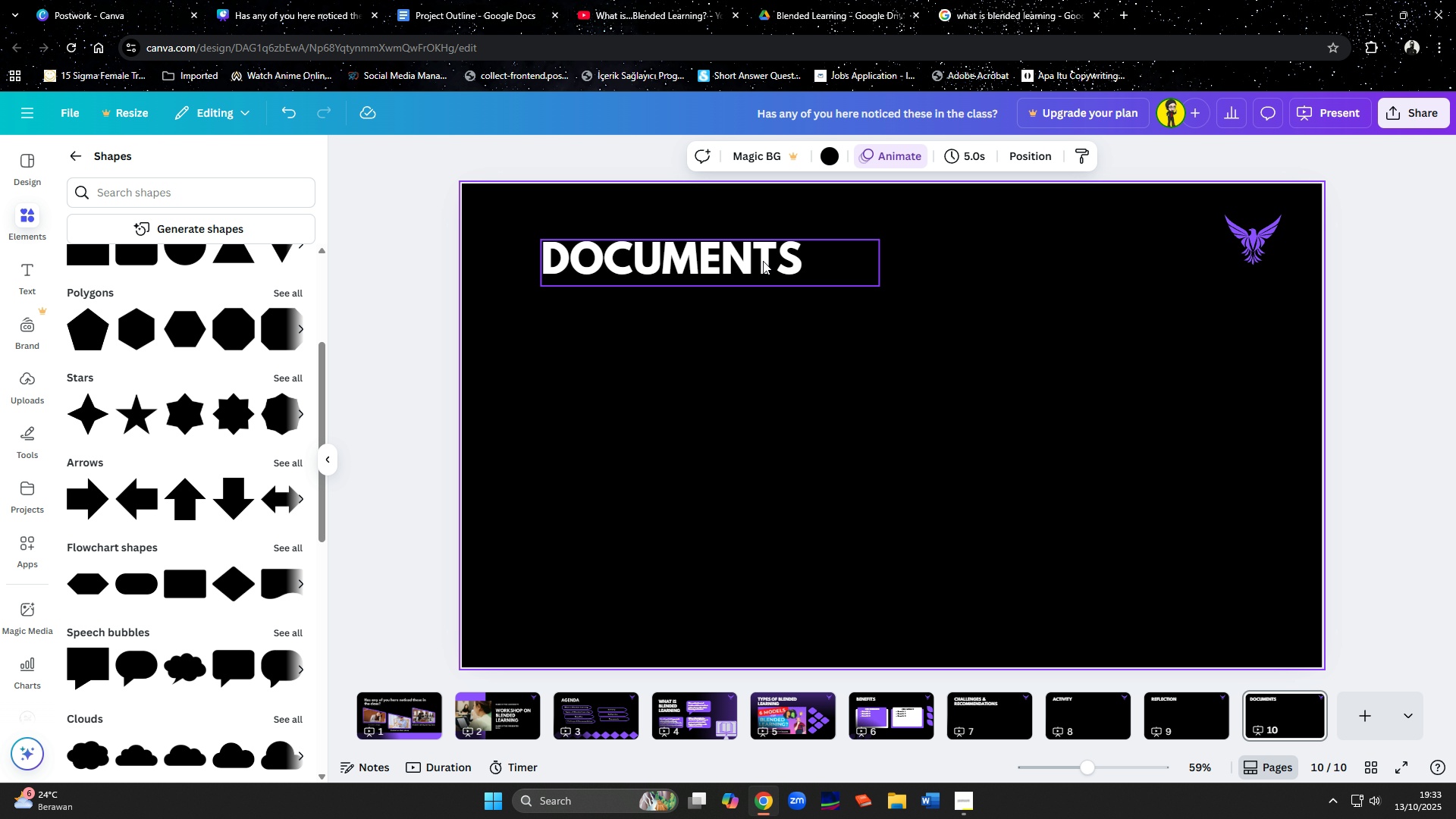 